 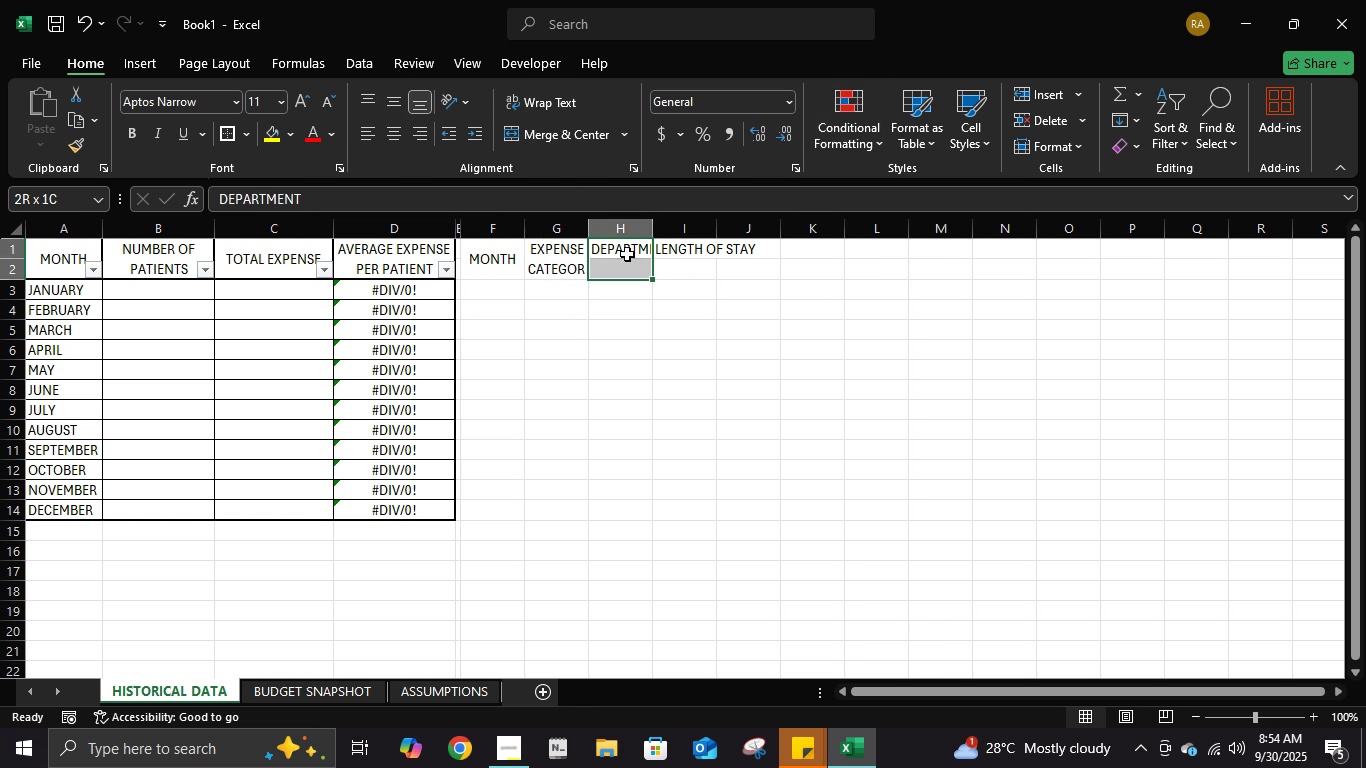 
left_click([570, 137])
 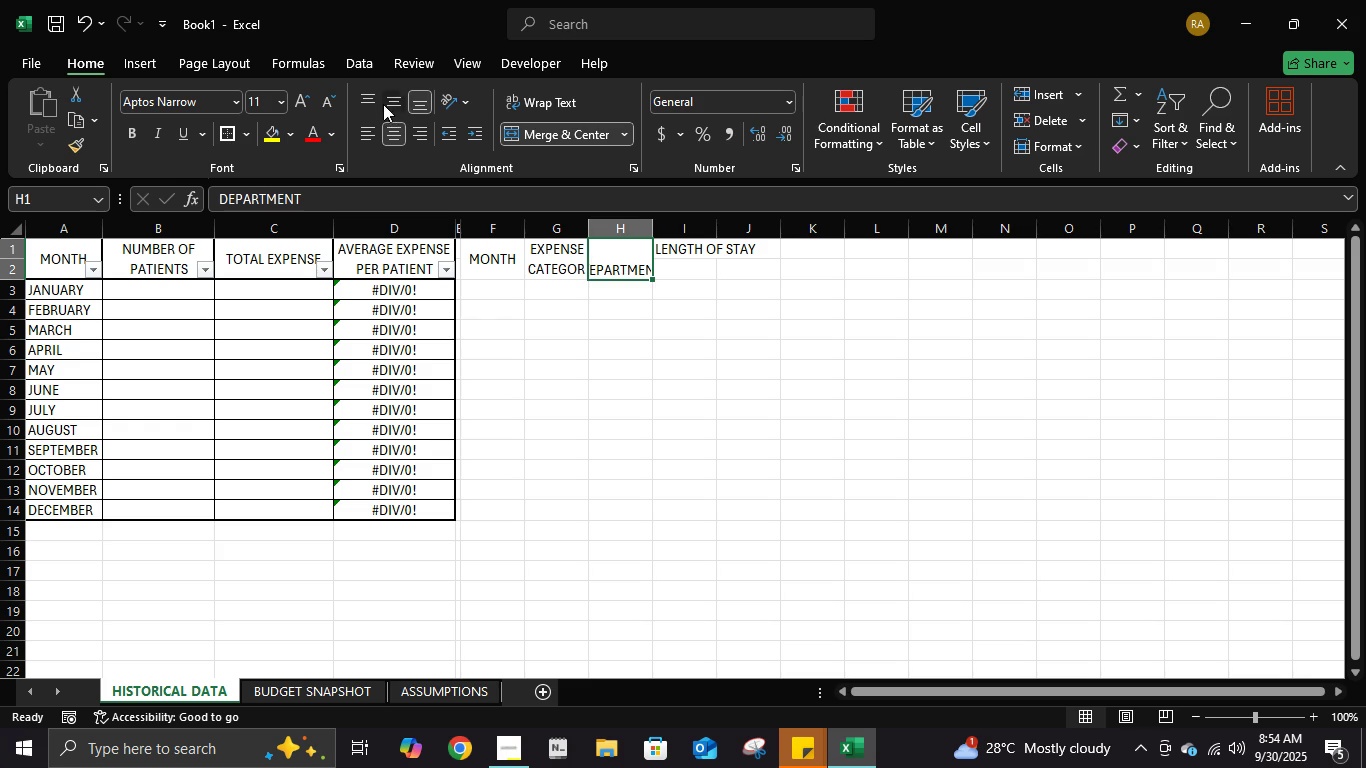 
left_click([383, 104])
 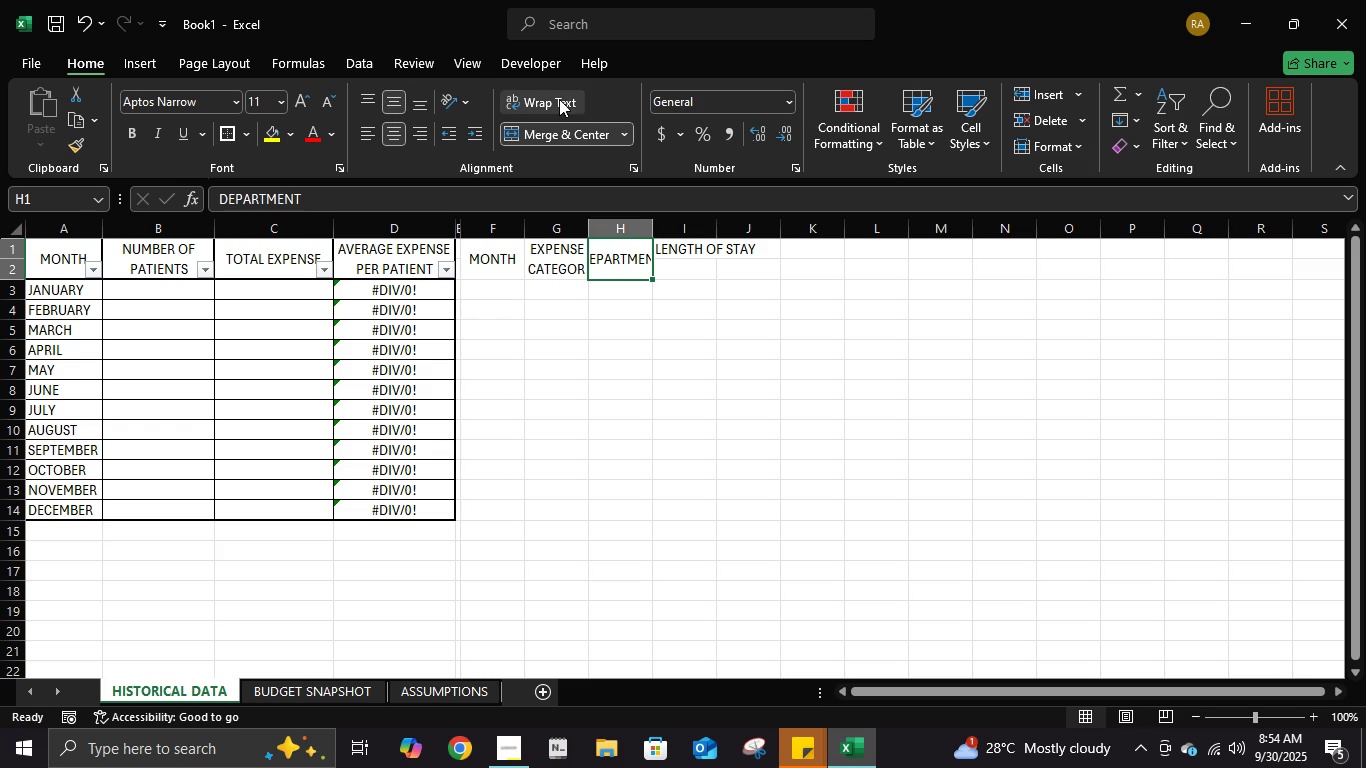 
left_click([559, 99])
 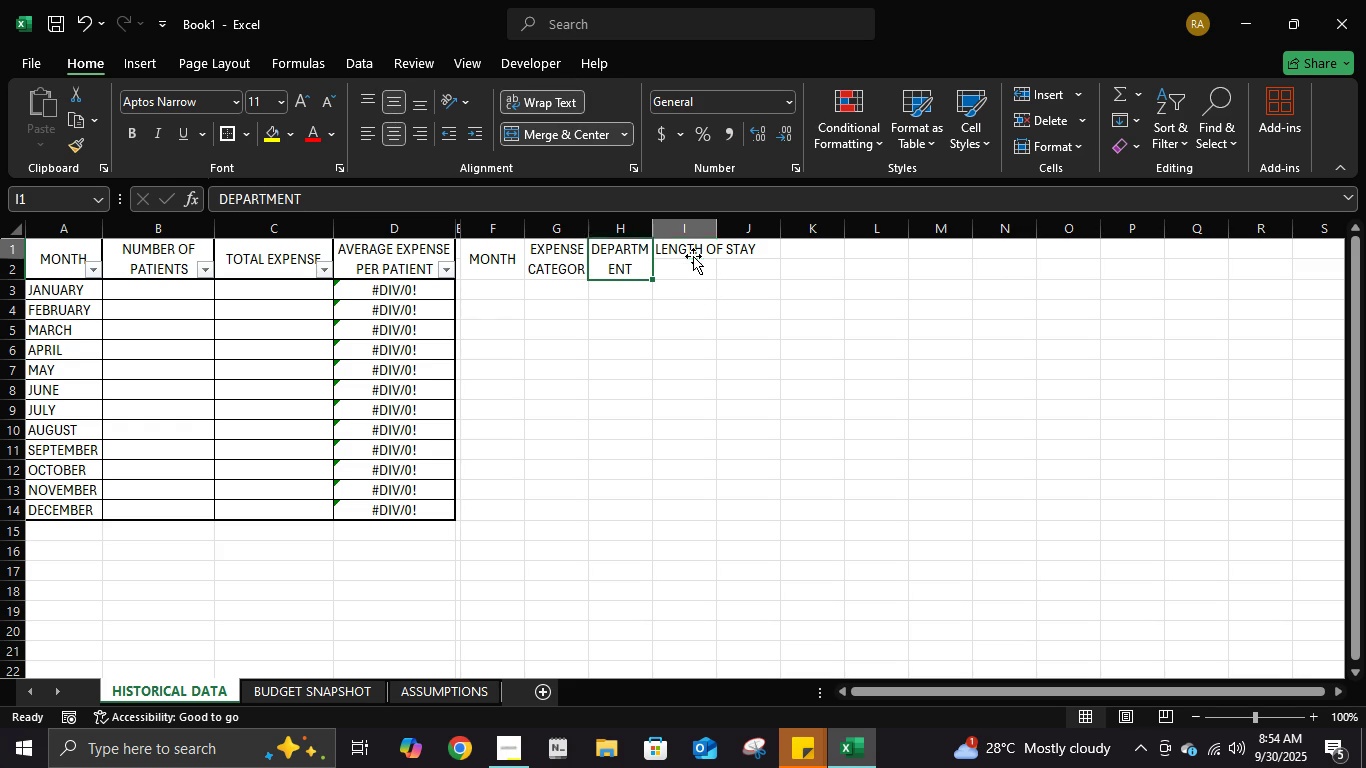 
left_click([693, 256])